 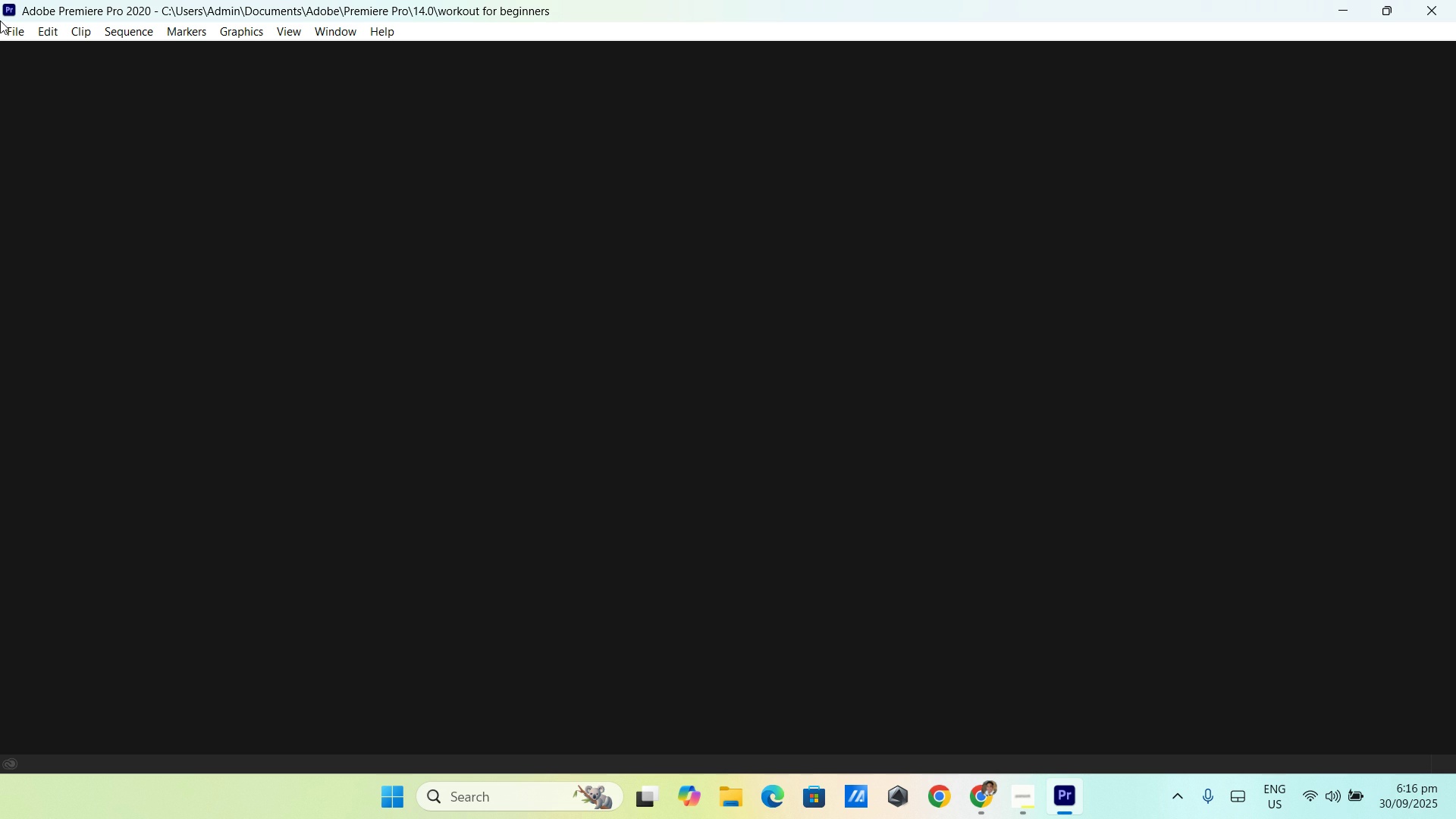 
left_click([11, 27])
 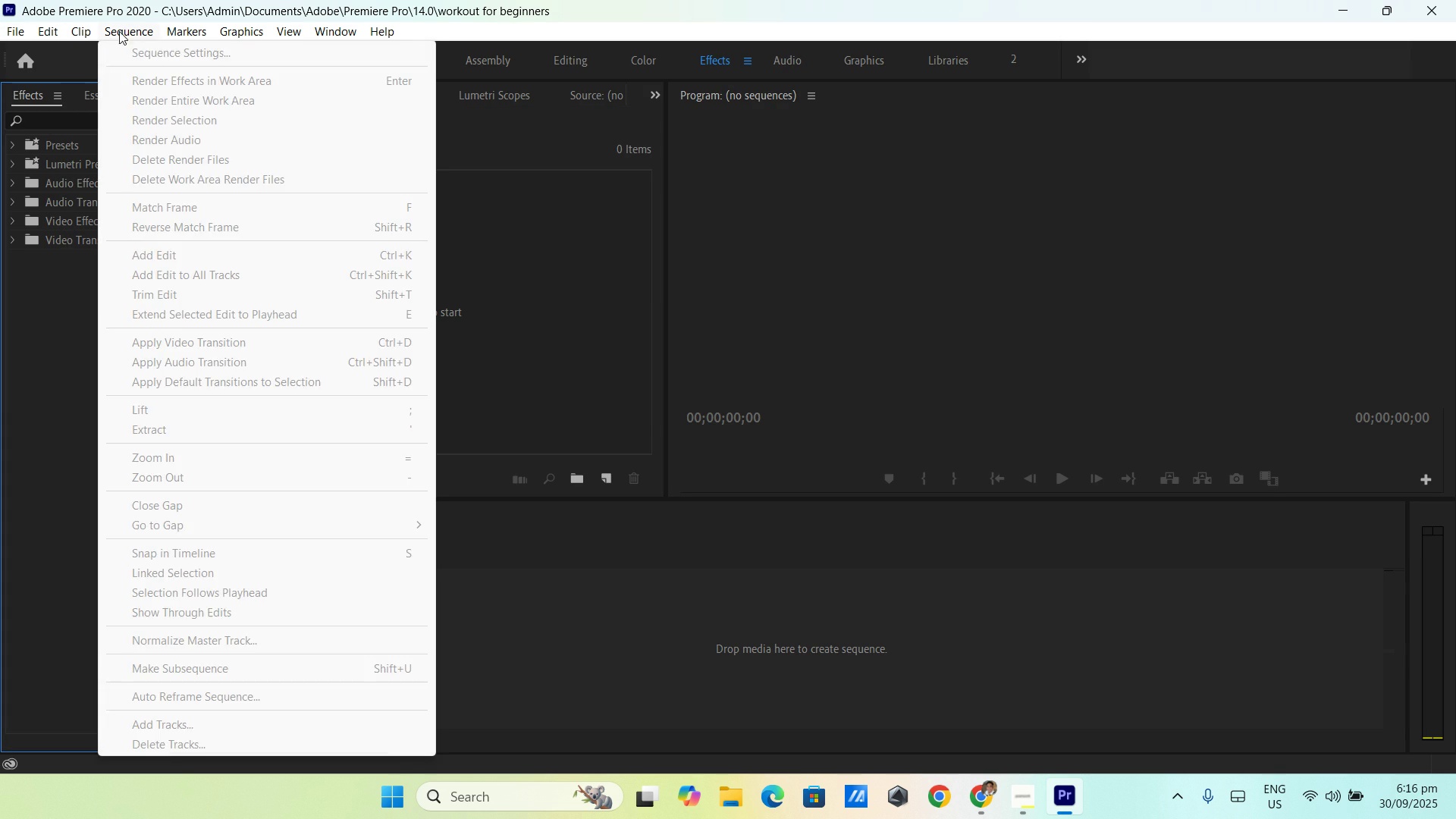 
left_click([860, 287])
 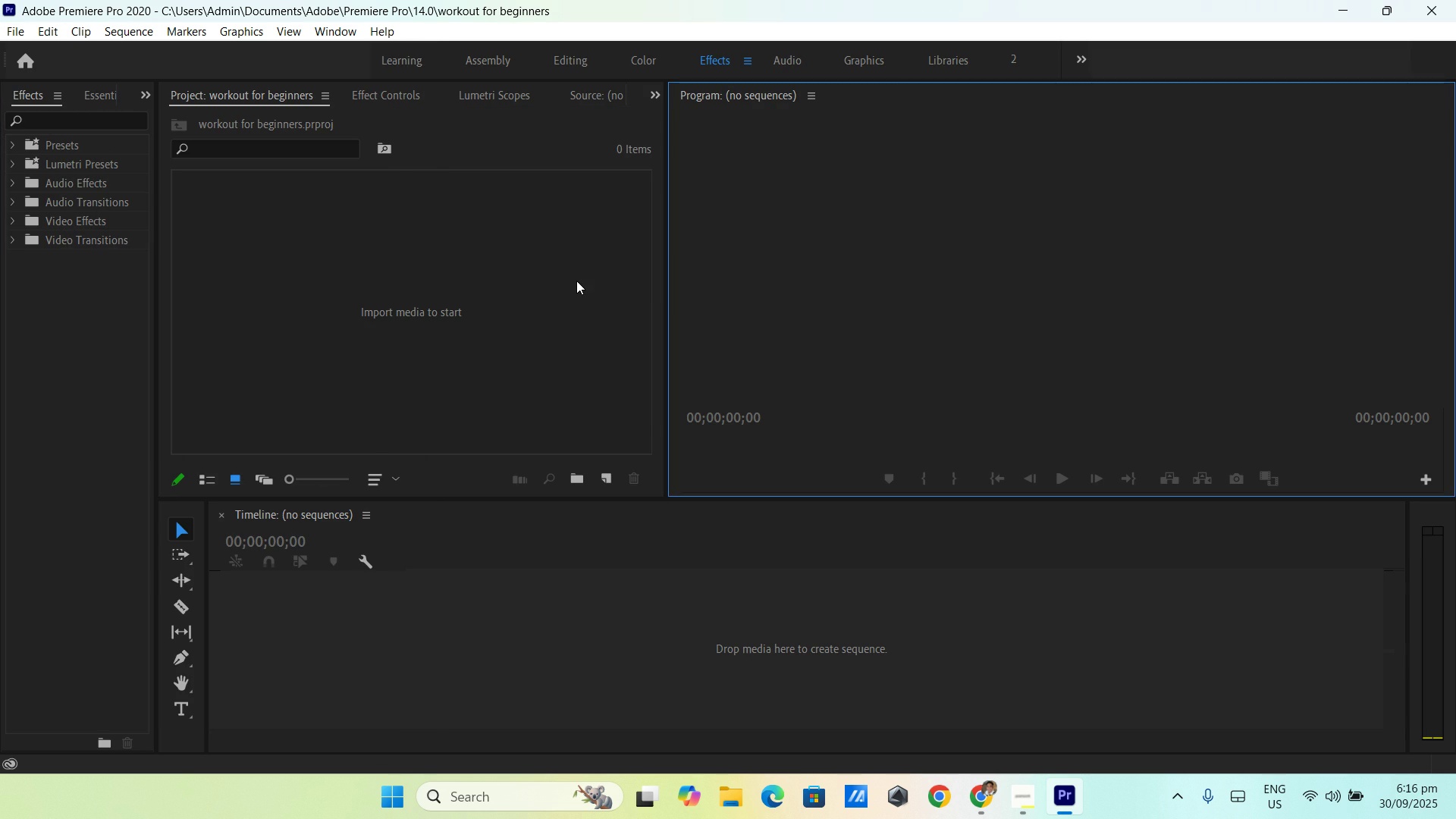 
left_click([576, 281])
 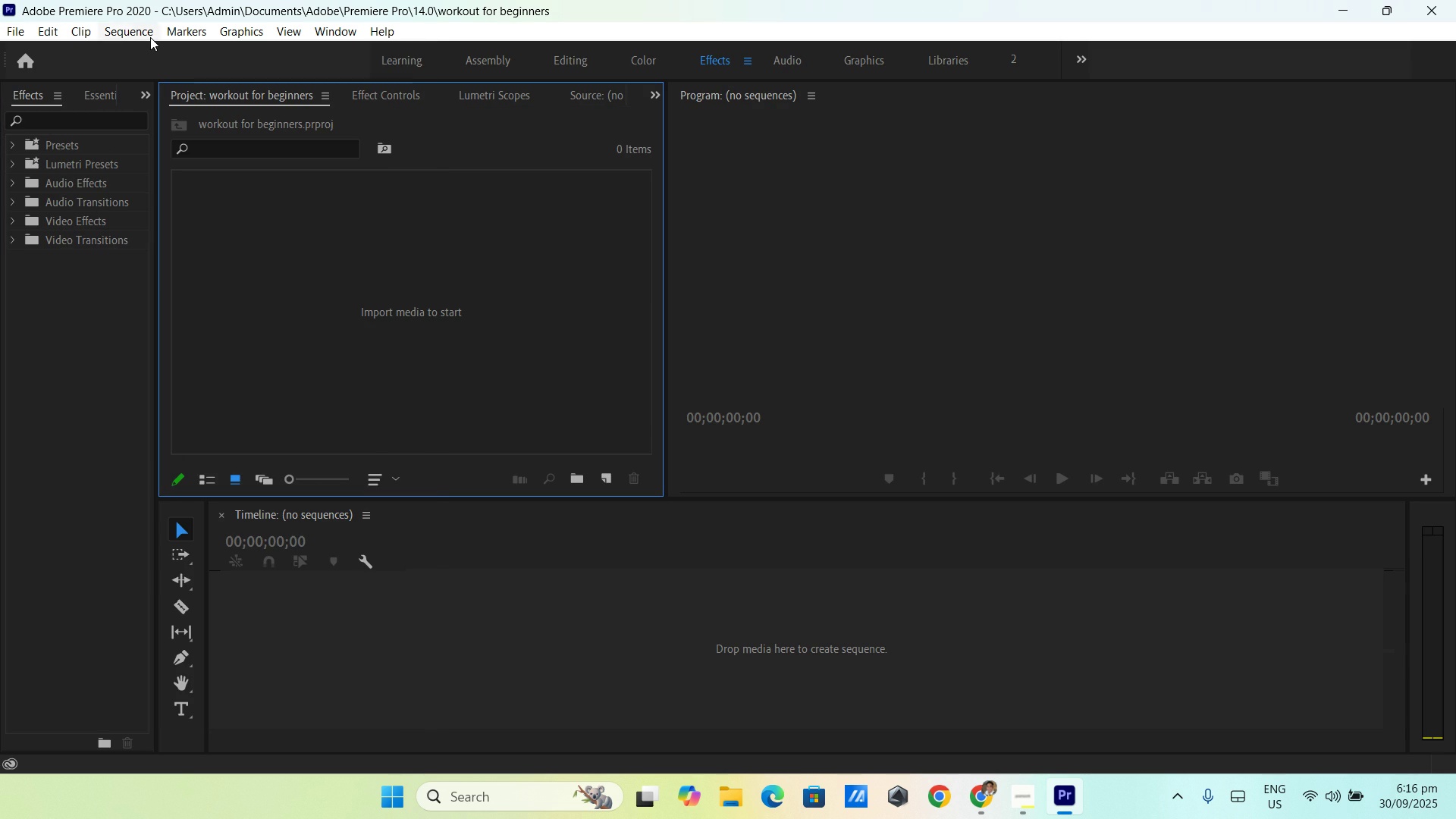 
left_click([149, 37])
 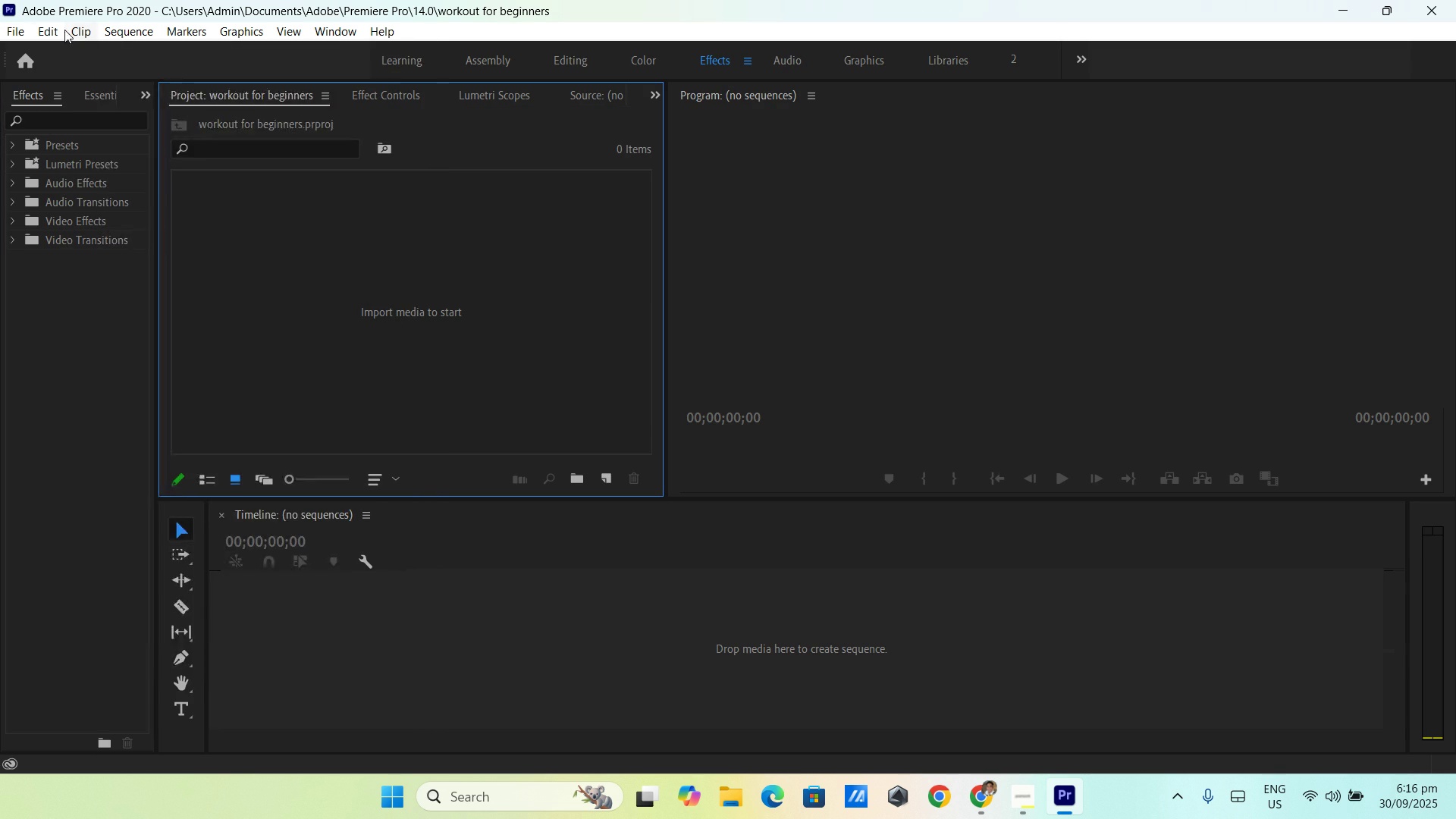 
double_click([49, 30])
 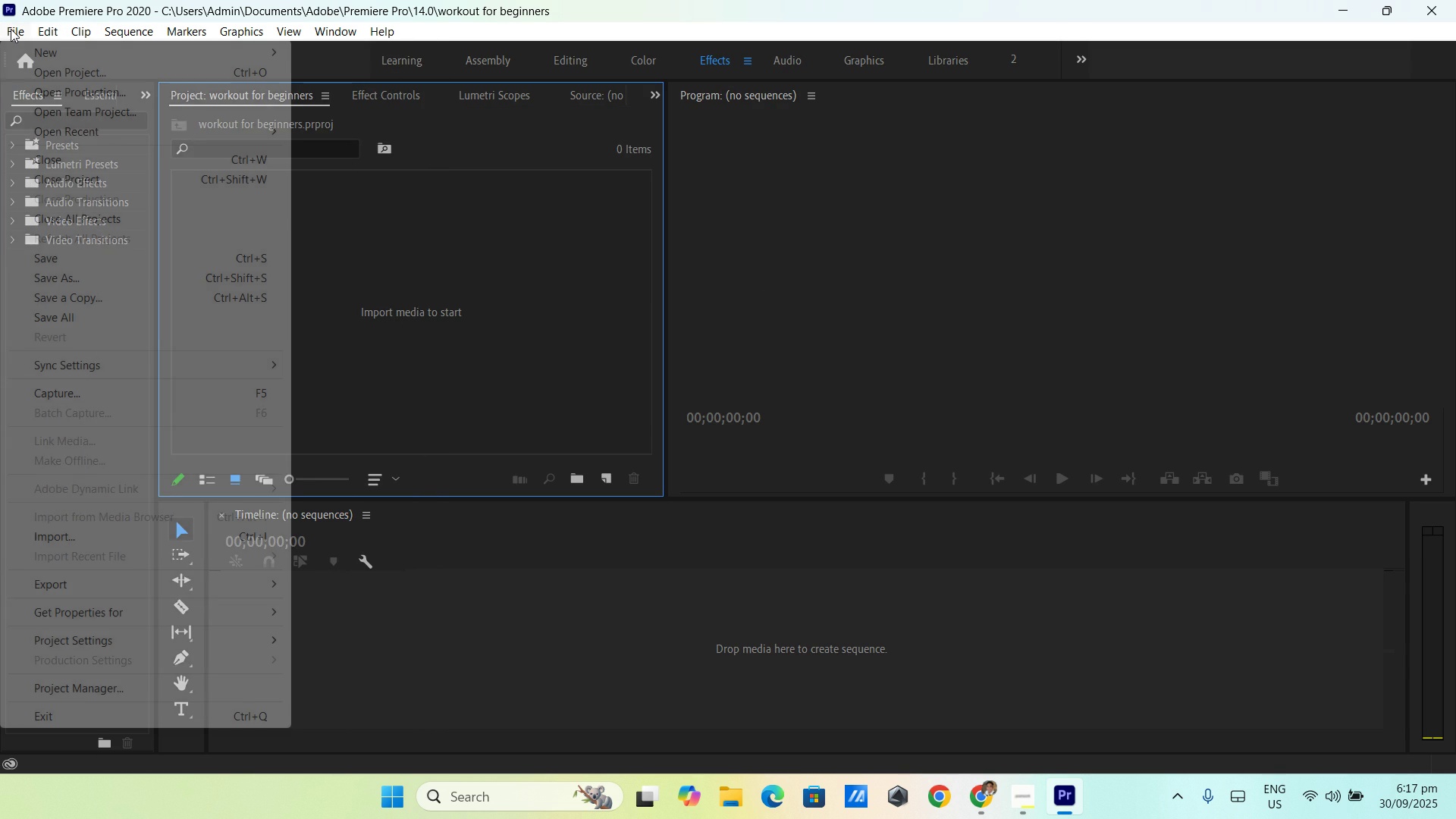 
triple_click([11, 29])
 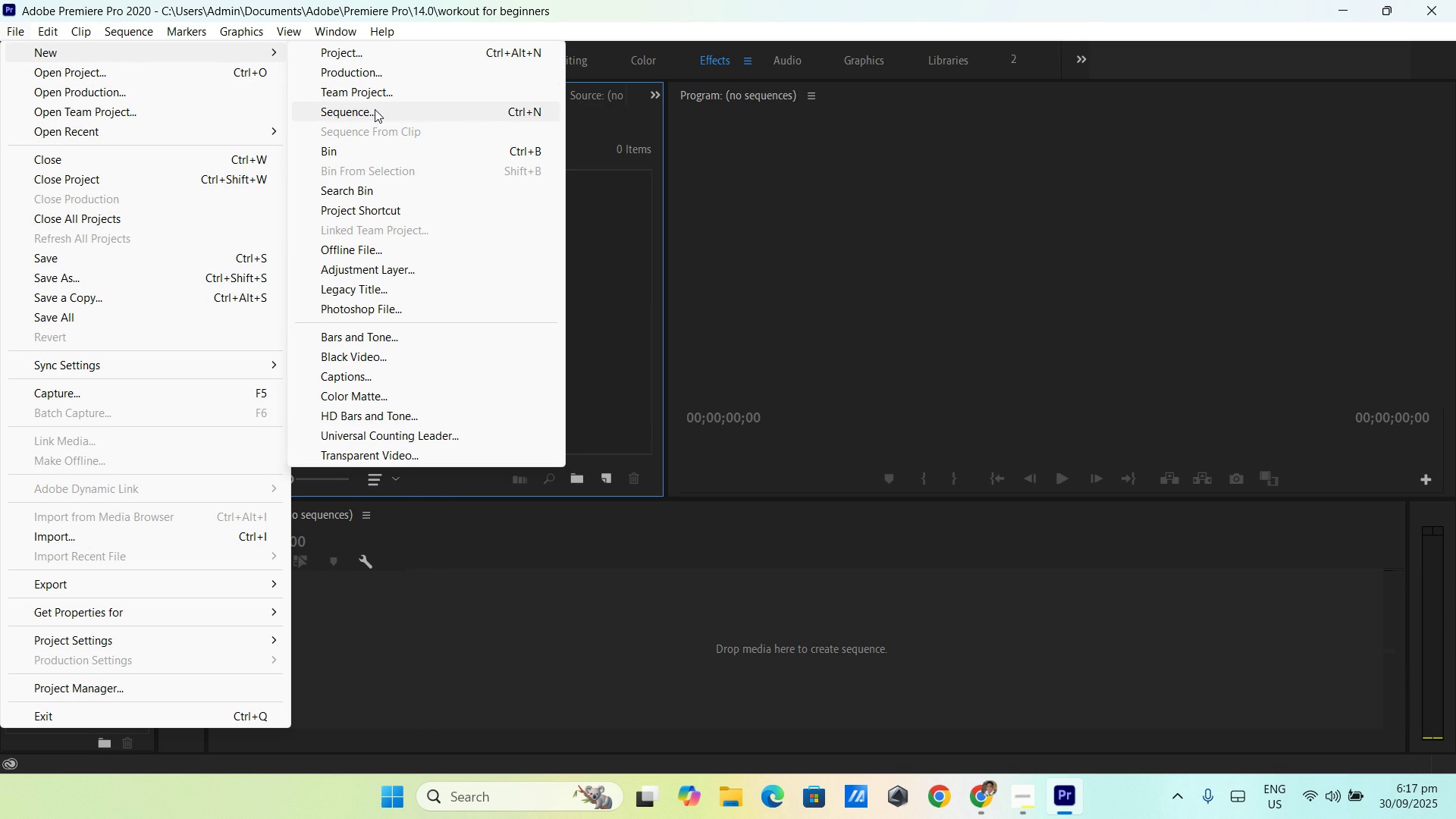 
wait(6.01)
 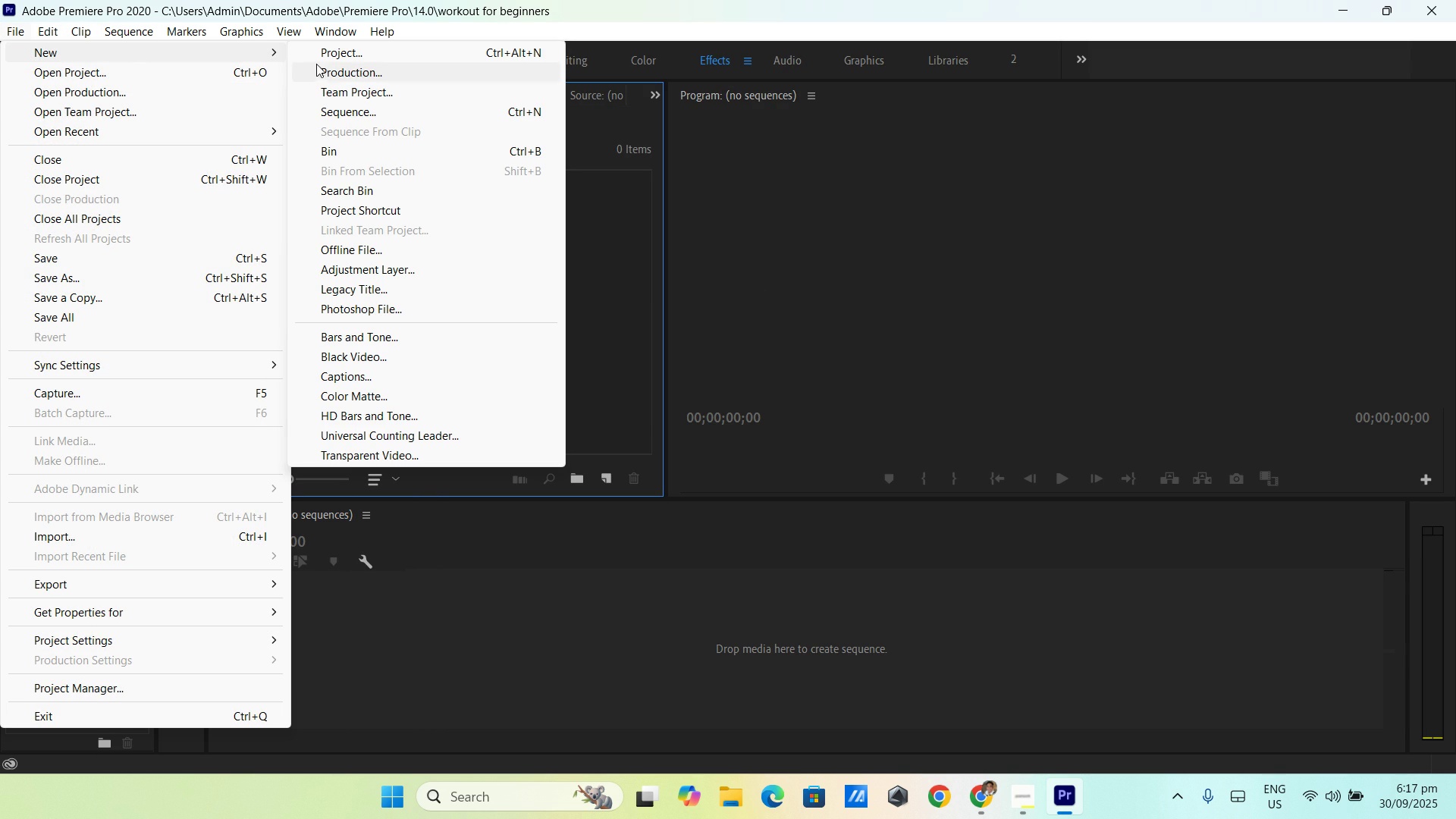 
left_click([375, 110])
 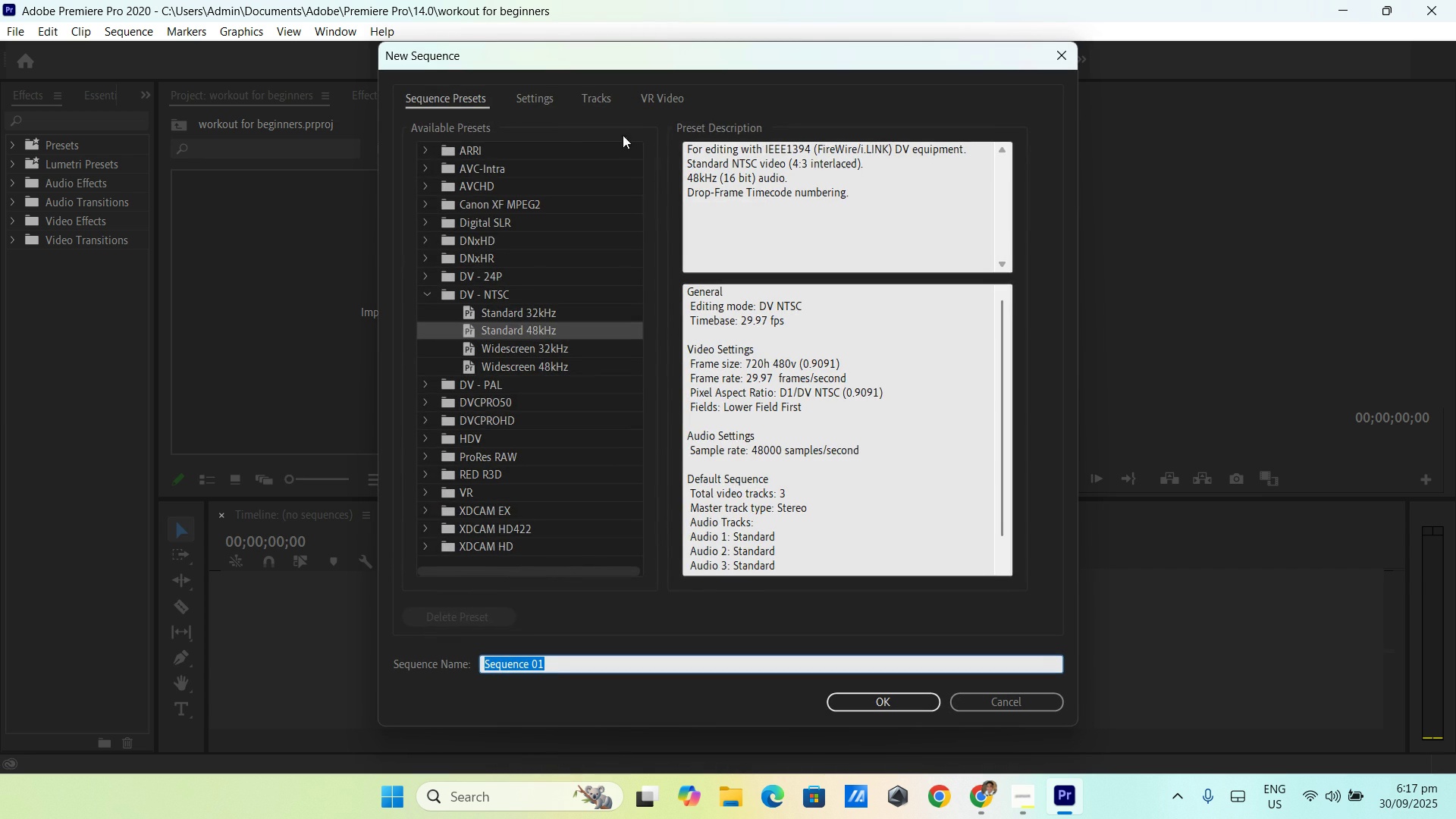 
left_click([556, 99])
 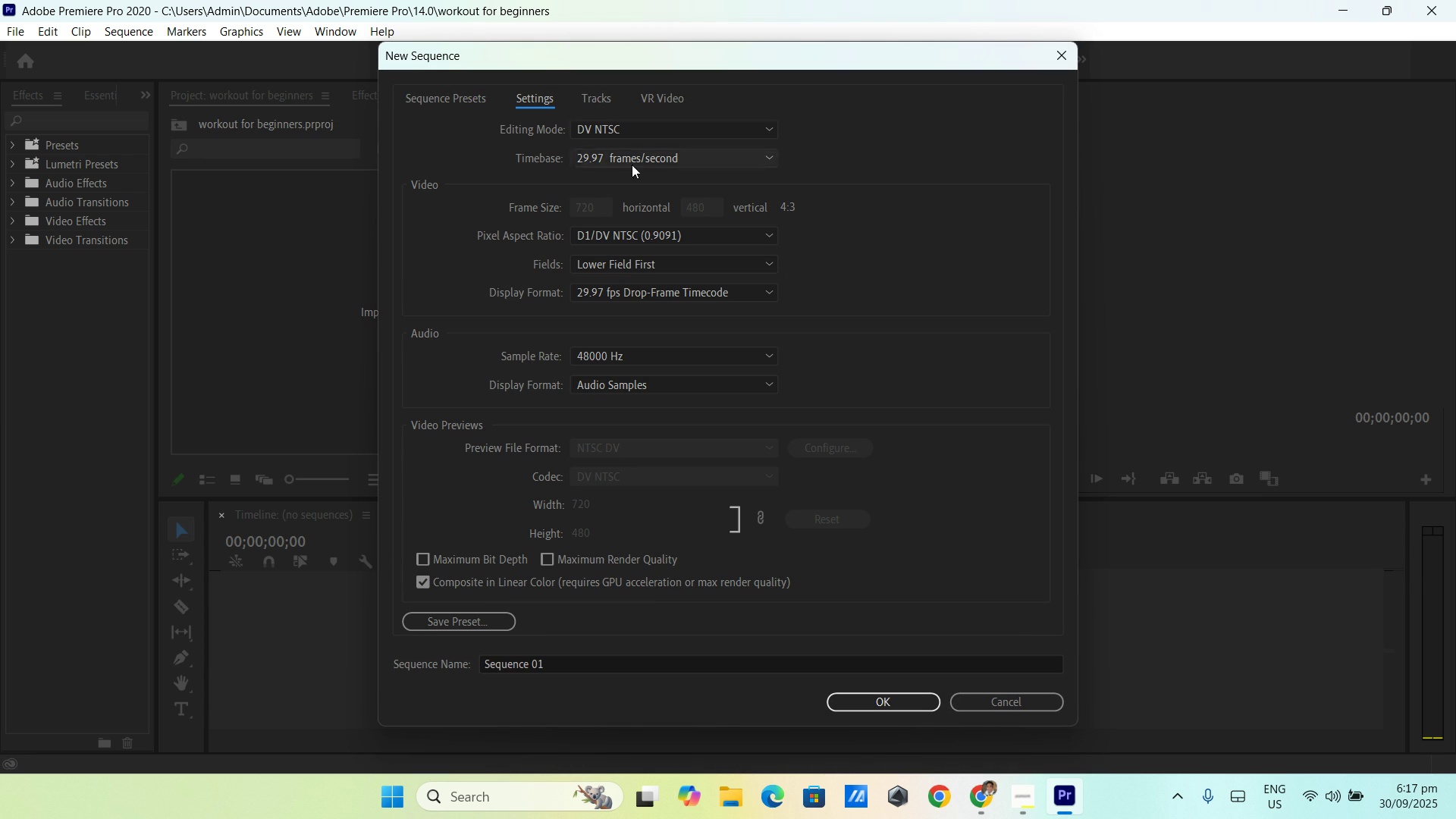 
left_click([590, 199])
 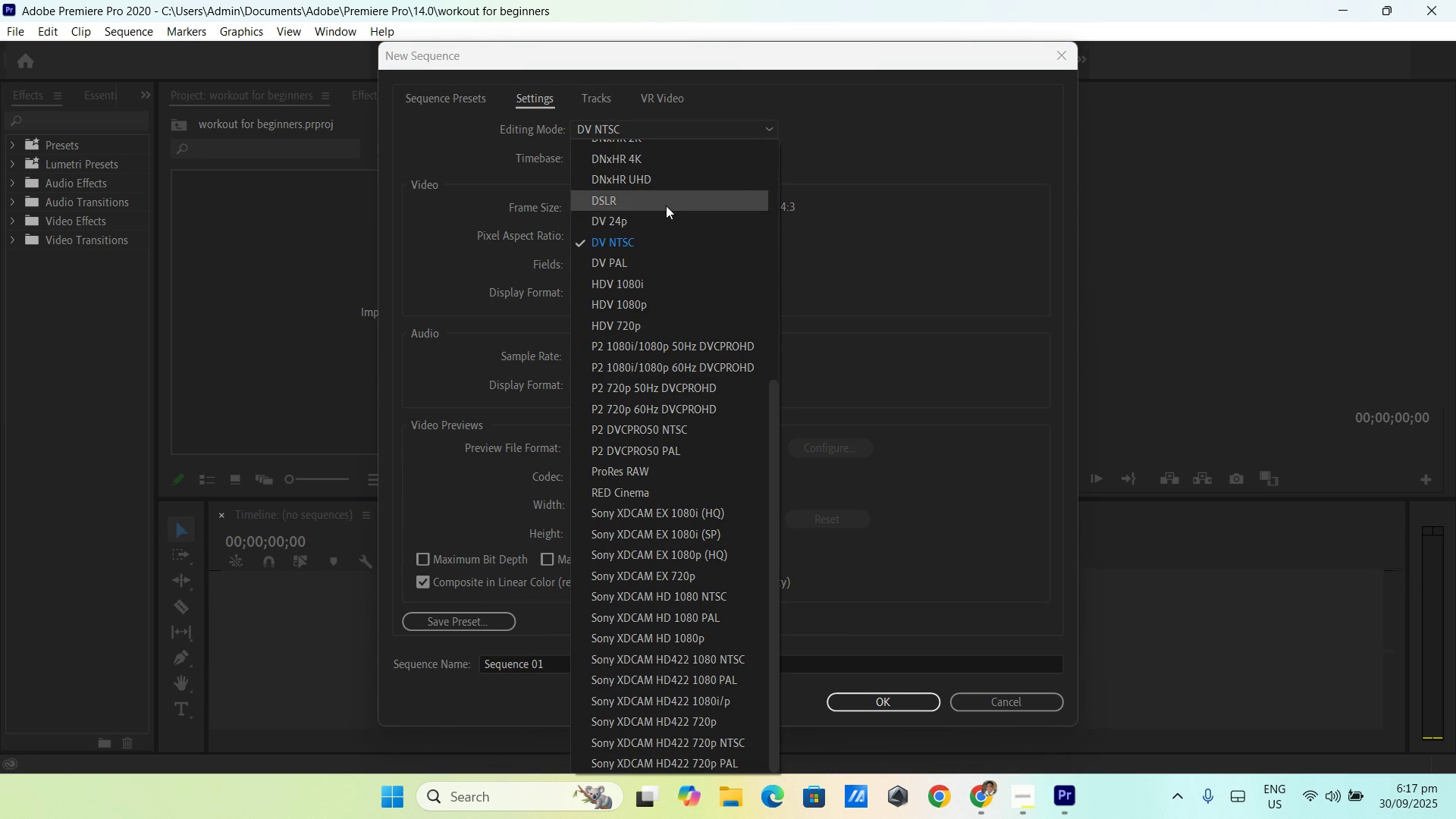 
scroll: coordinate [659, 493], scroll_direction: up, amount: 10.0